 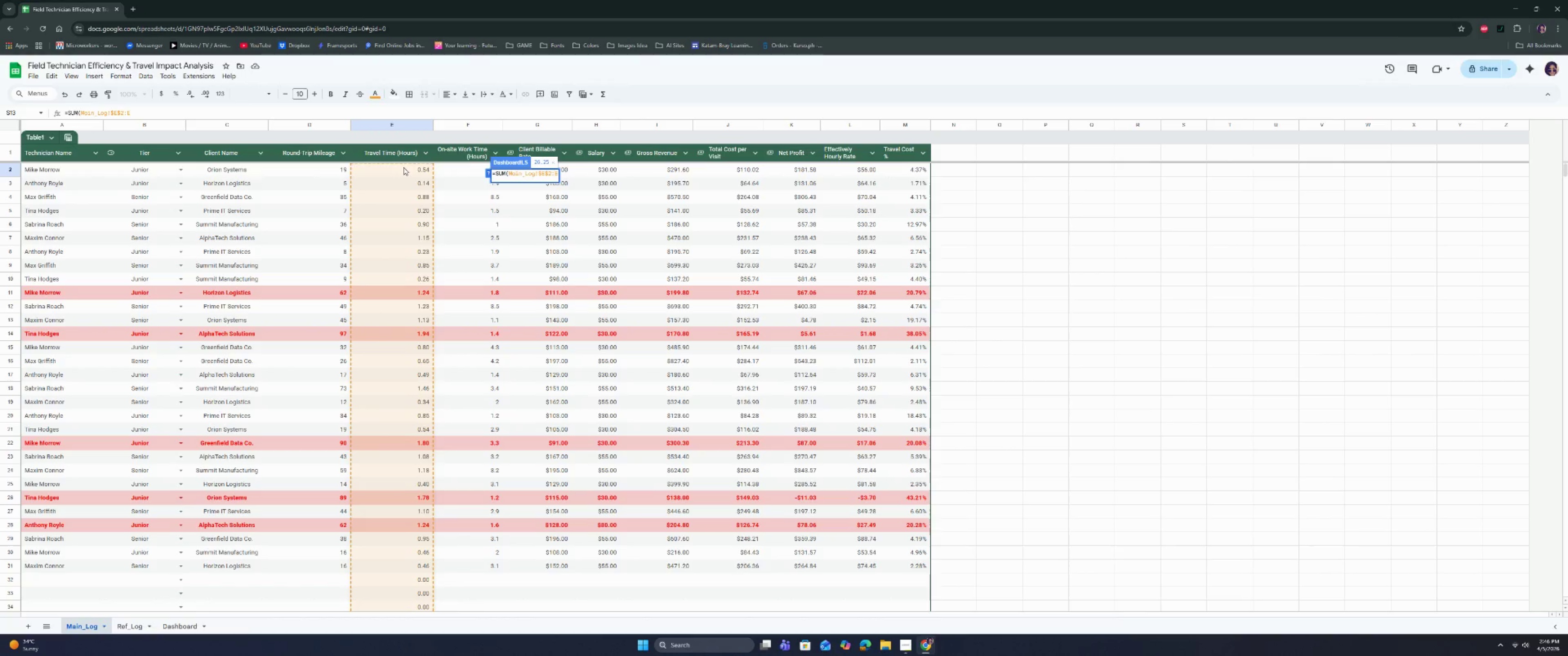 
key(Shift+ShiftRight)
 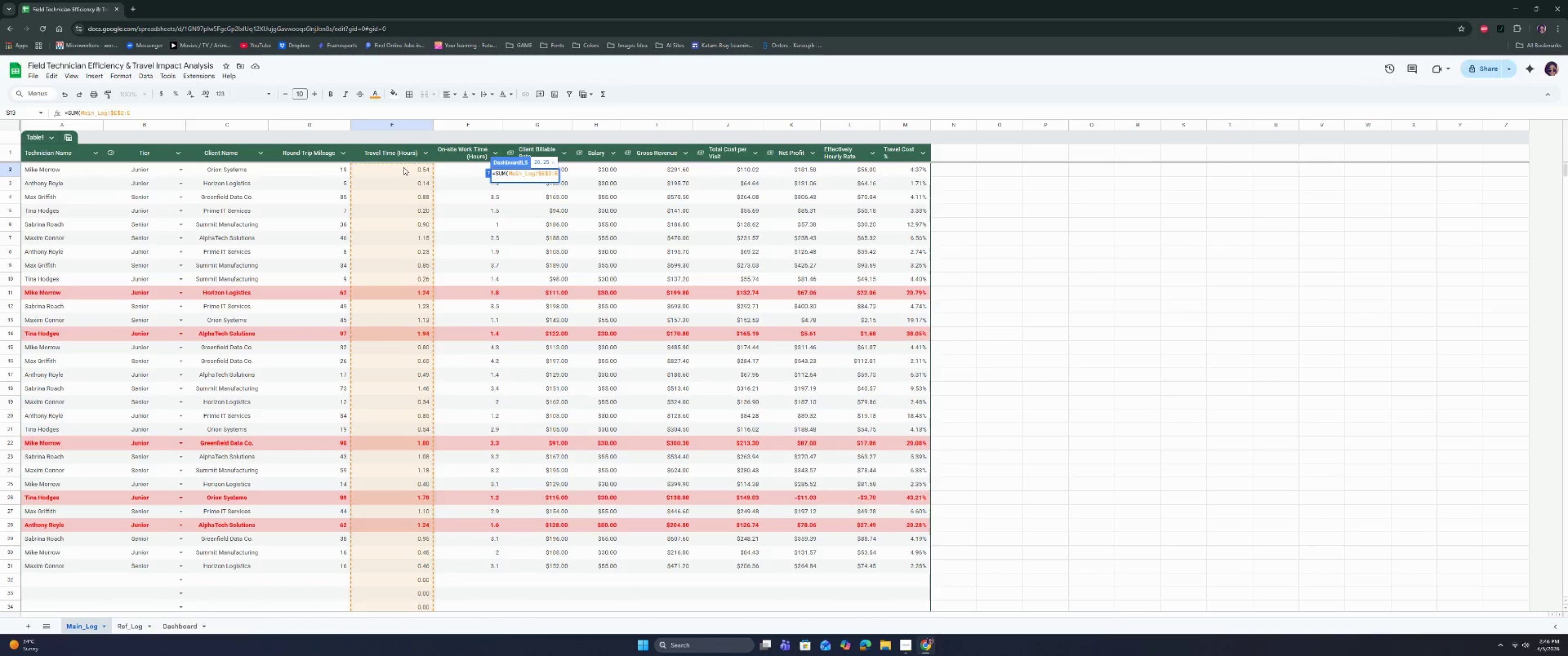 
key(Shift+4)
 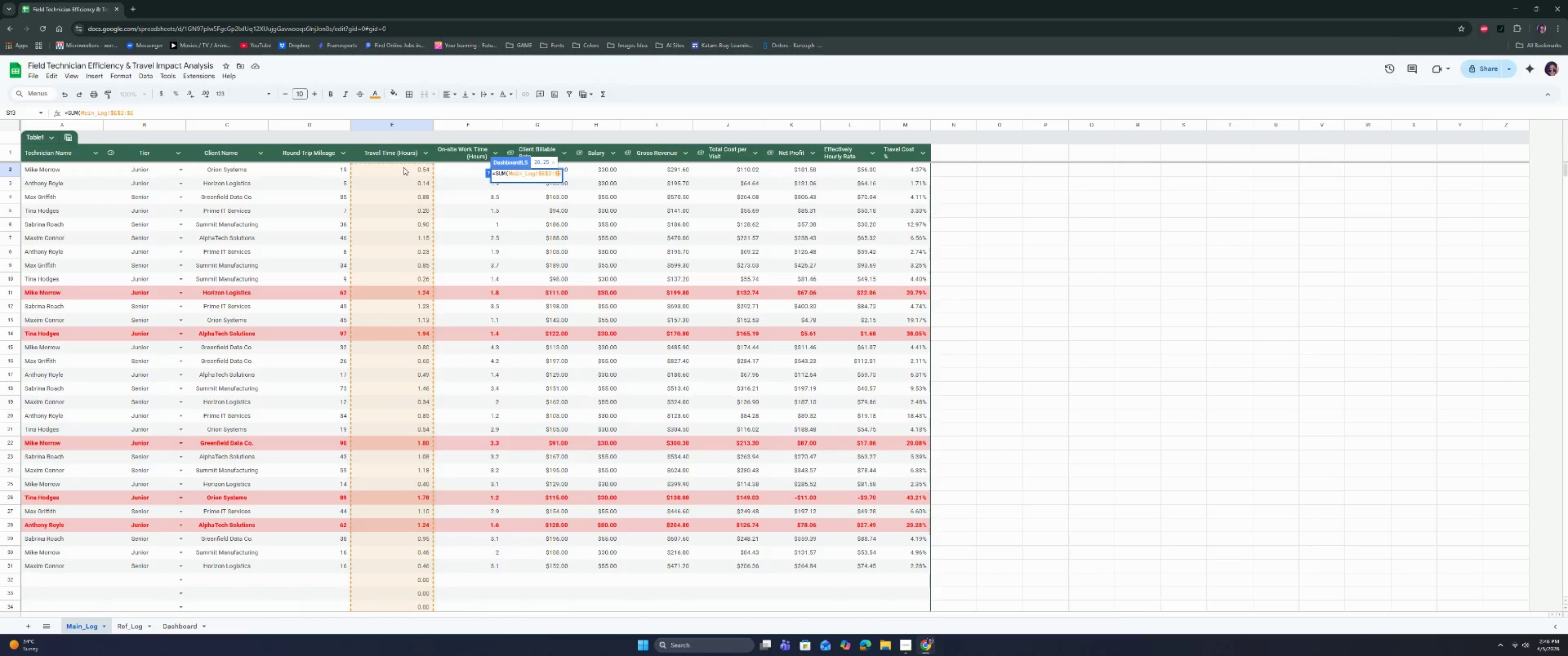 
key(Enter)
 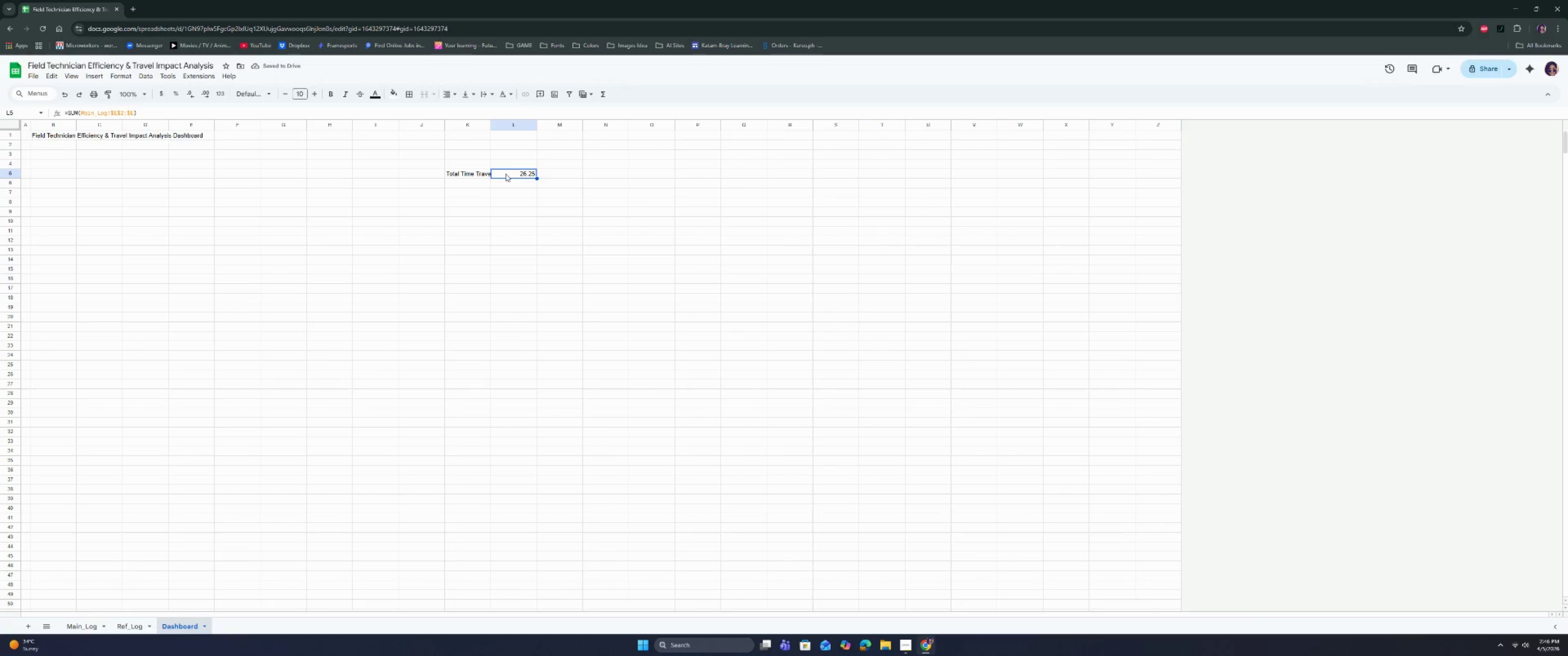 
left_click([488, 183])
 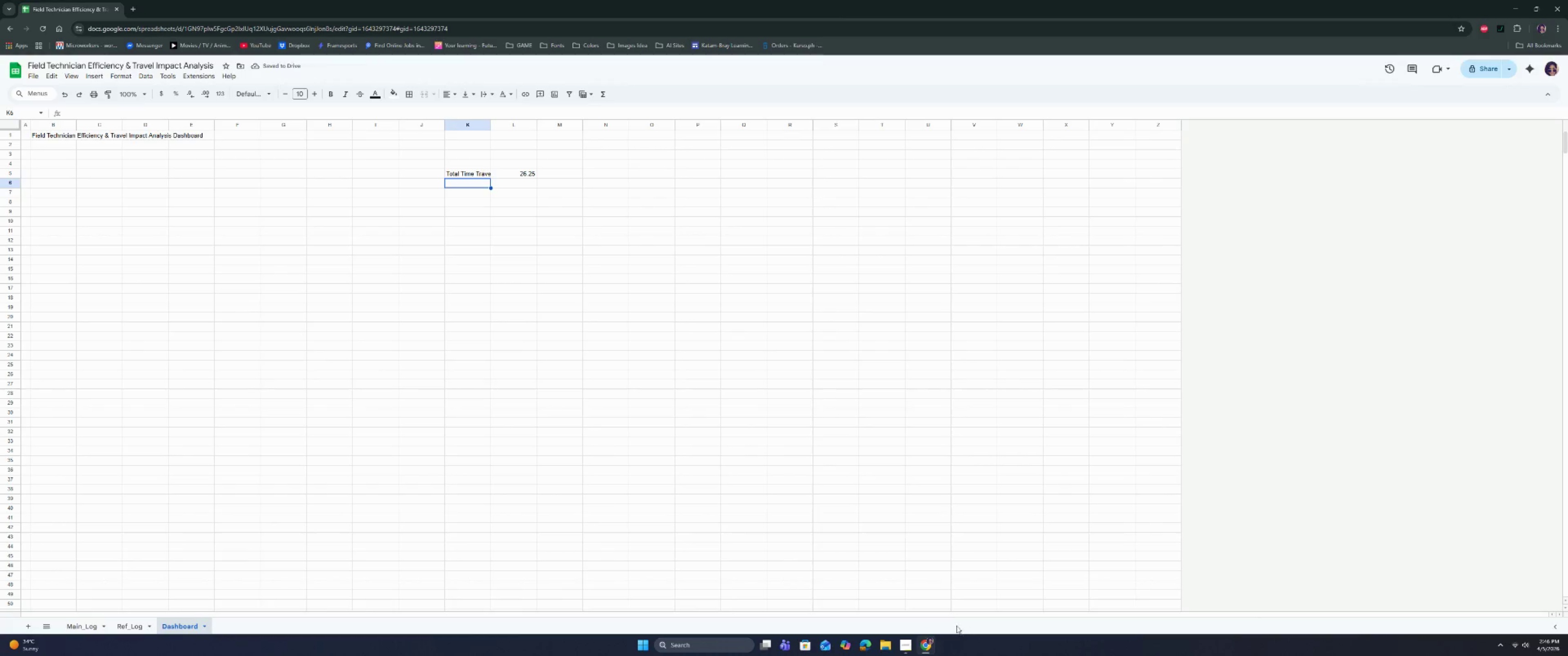 
left_click([906, 644])